 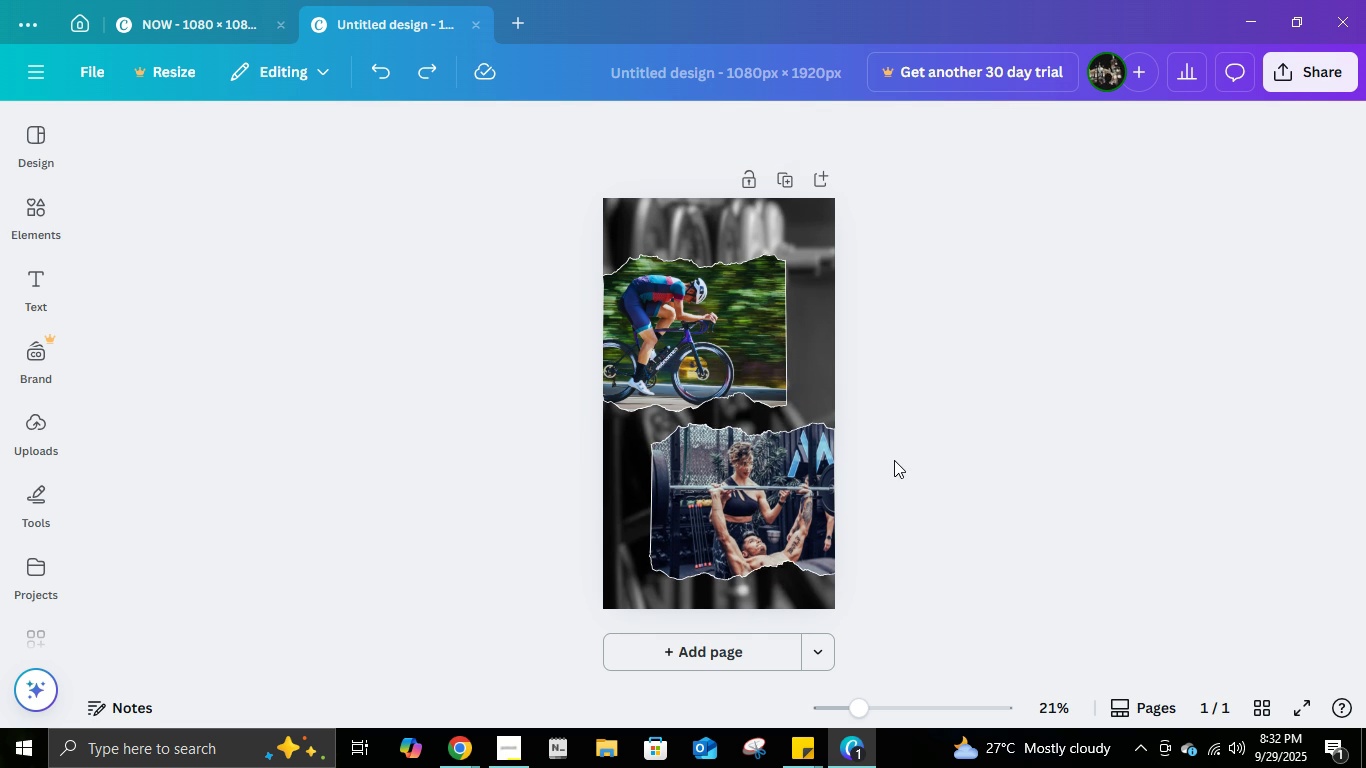 
key(Control+Z)
 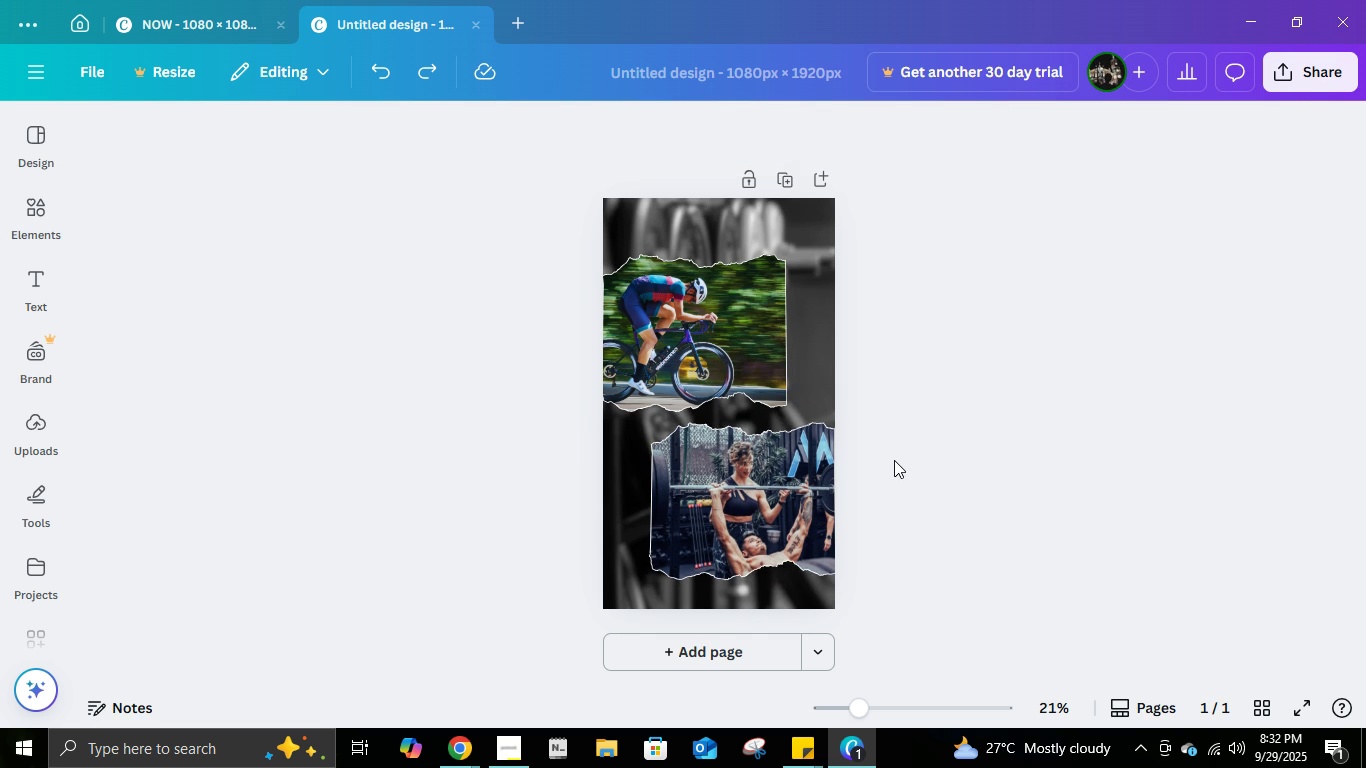 
key(Control+Z)
 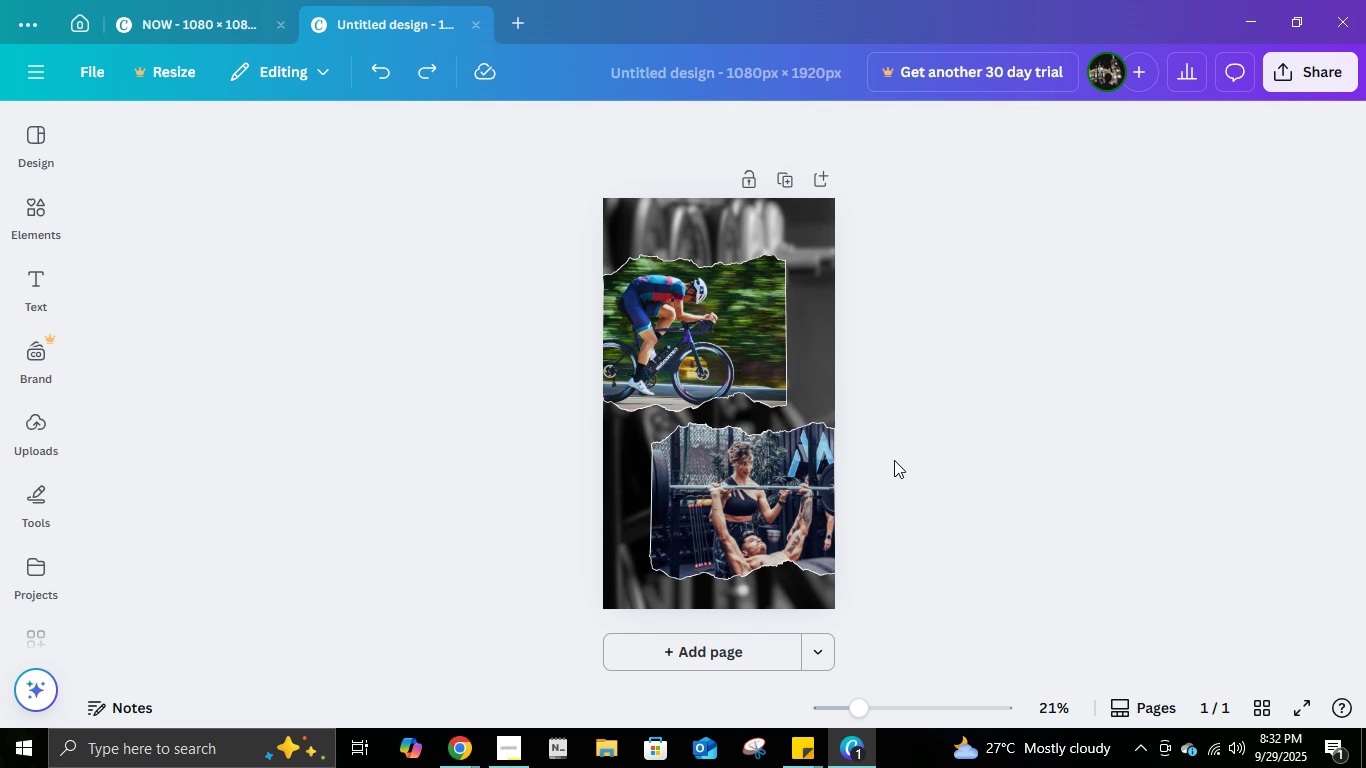 
key(Control+Z)
 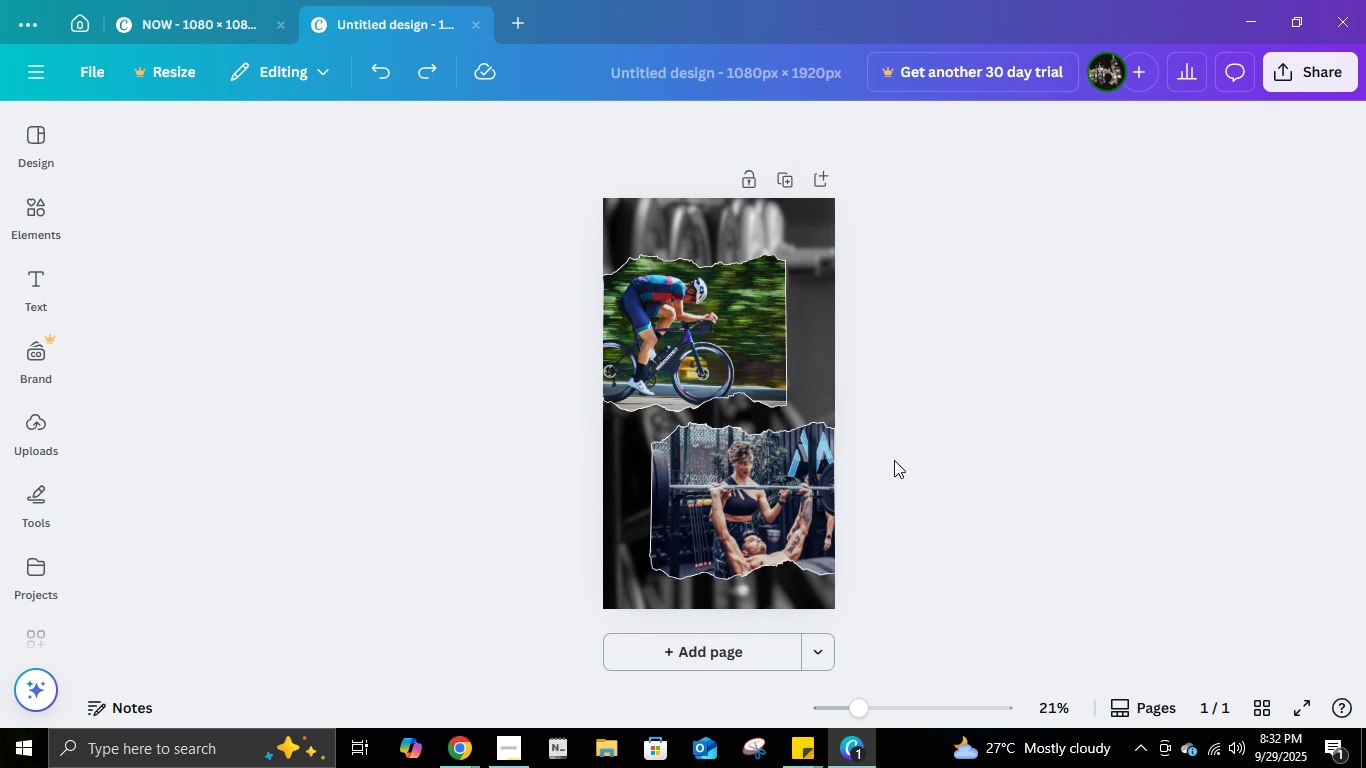 
key(Control+Z)
 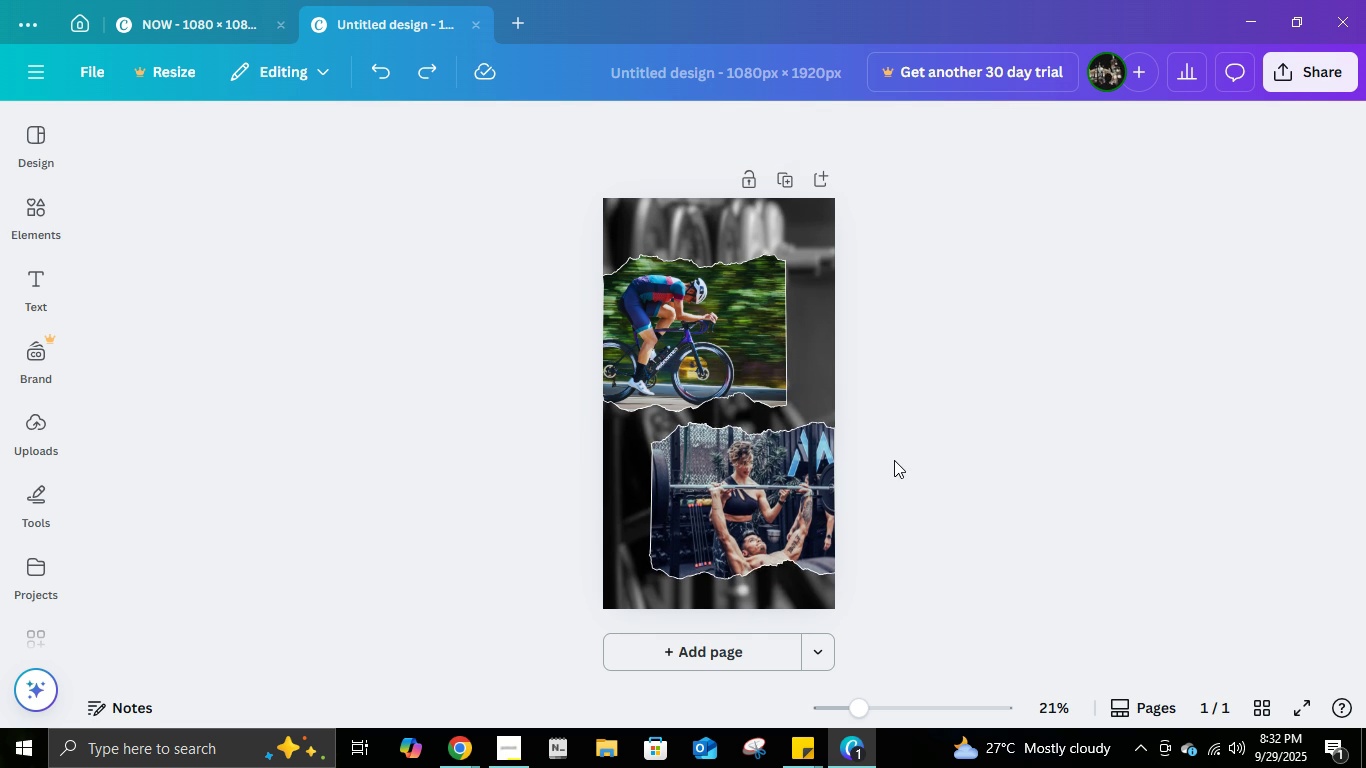 
key(Control+Z)
 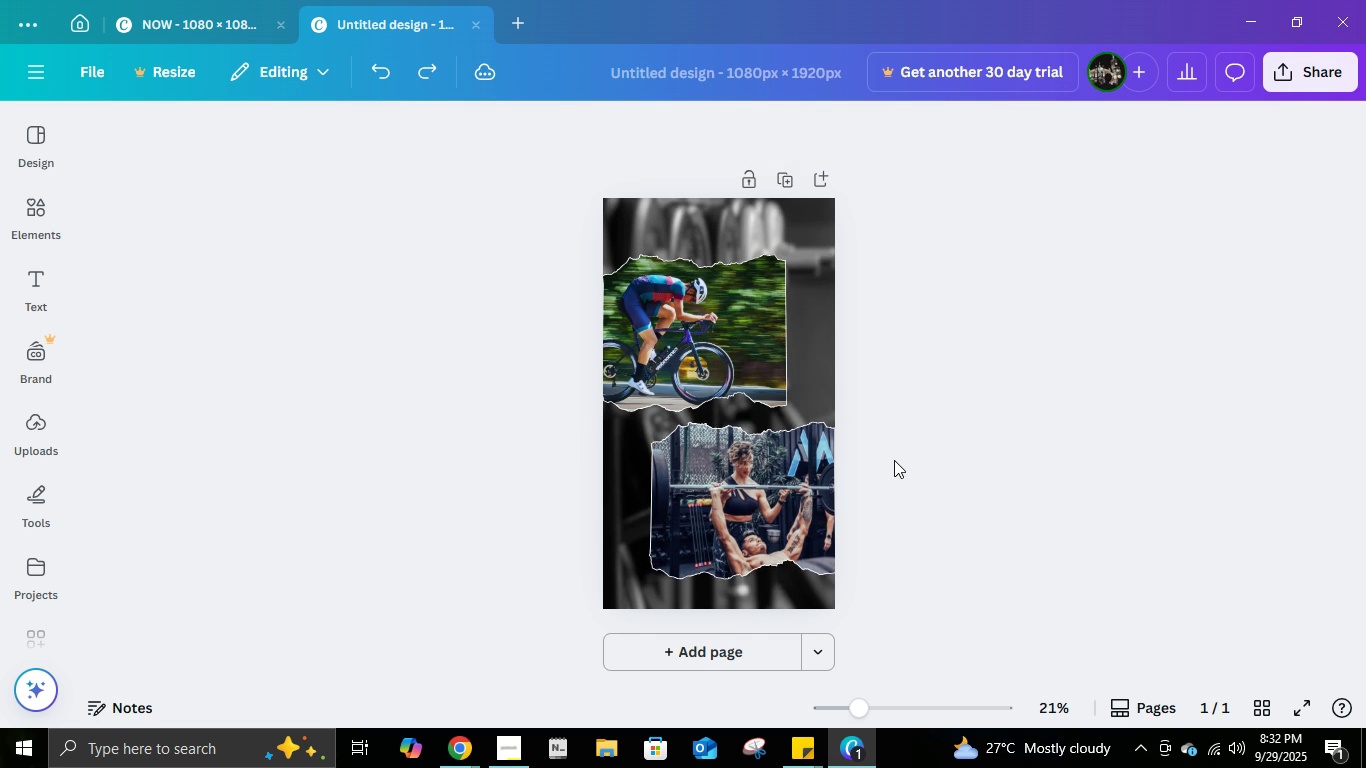 
key(Control+Z)
 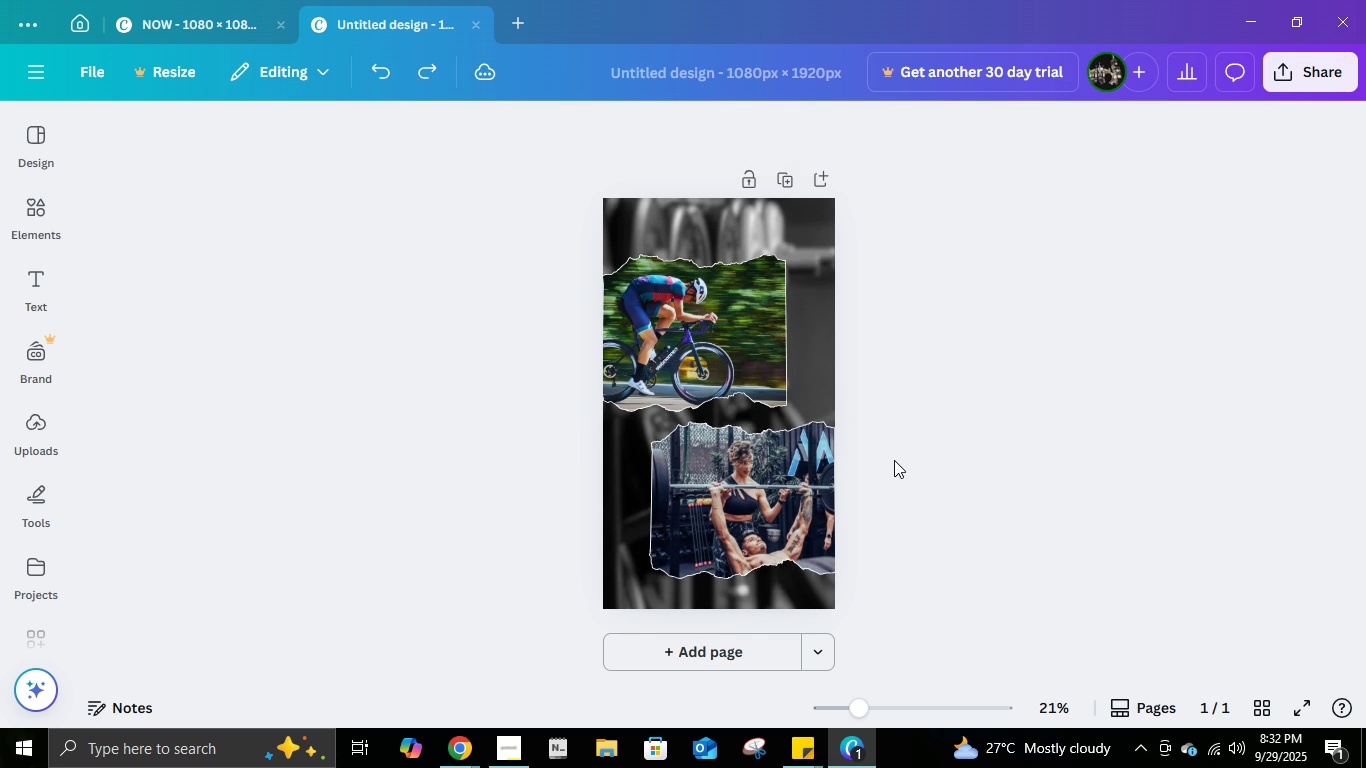 
key(Control+Z)
 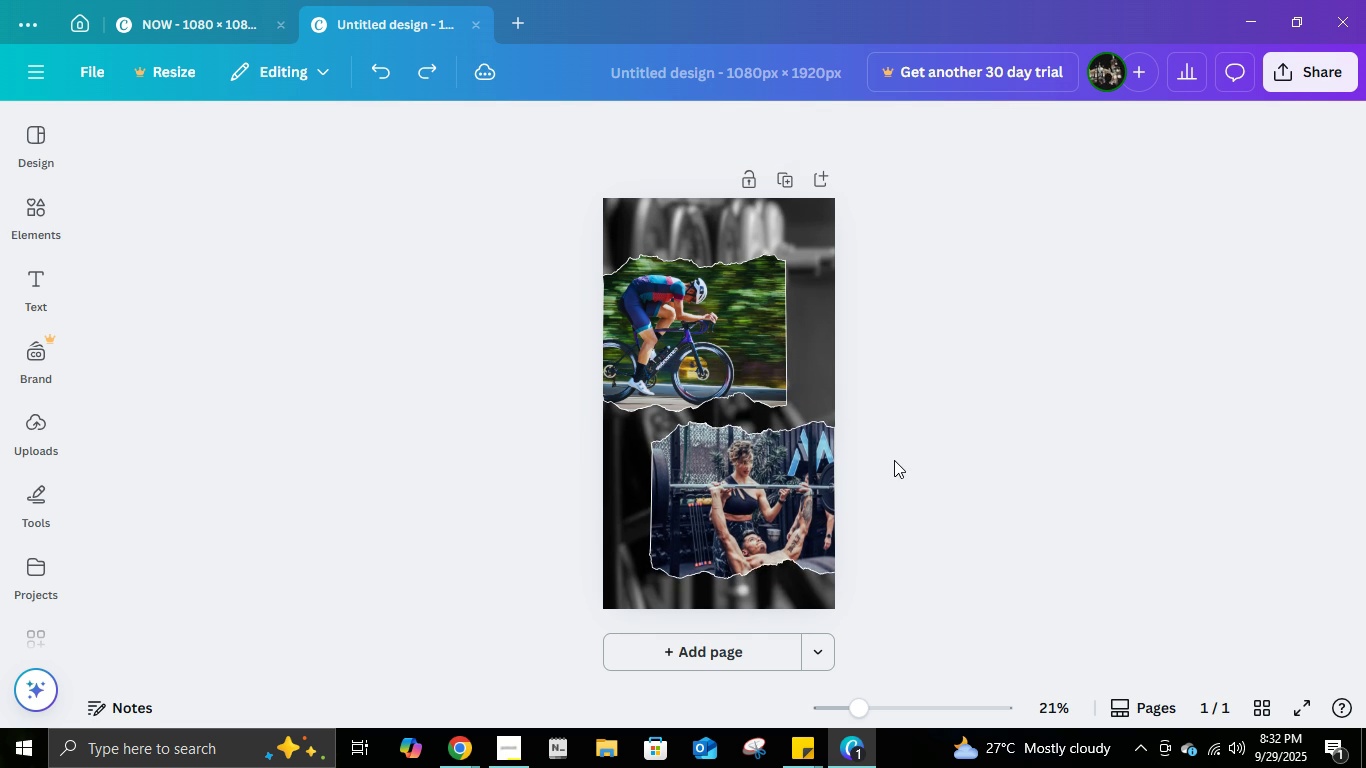 
key(Control+Z)
 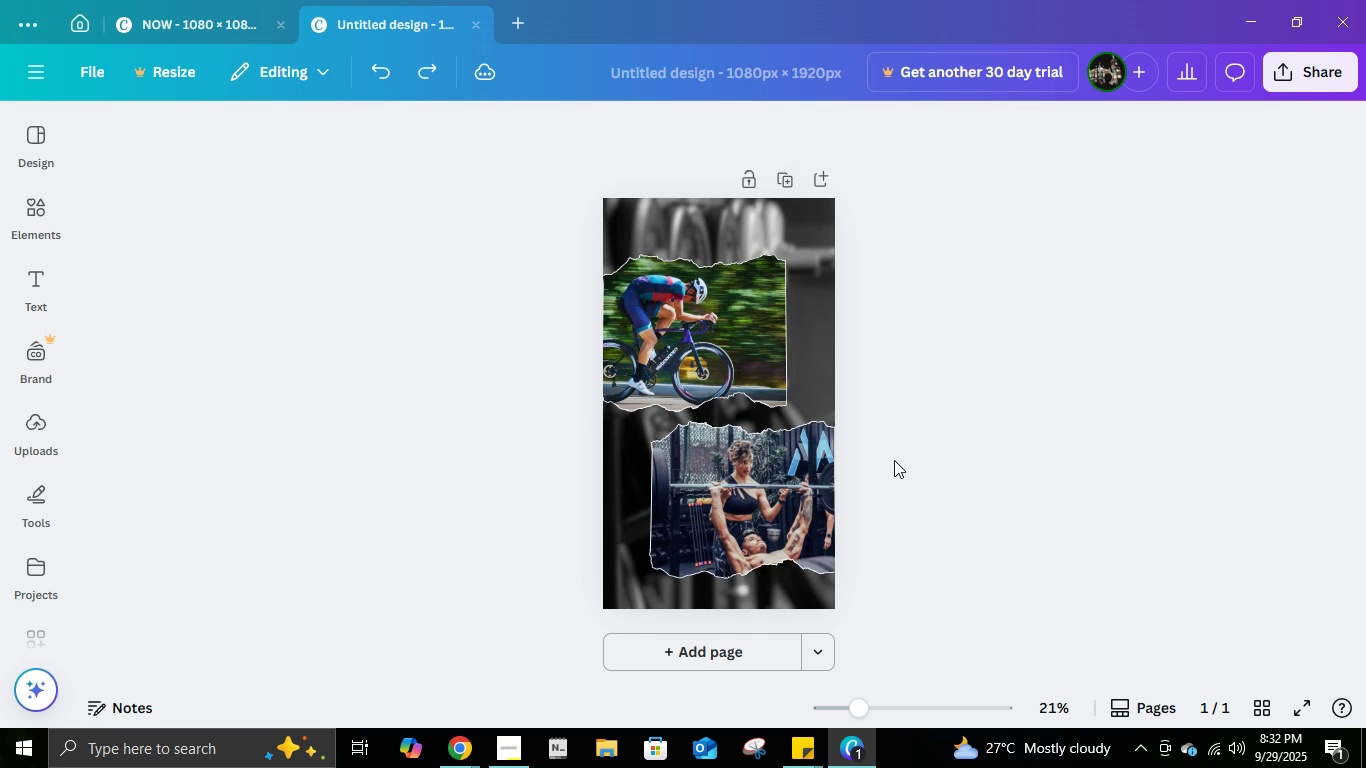 
key(Control+Z)
 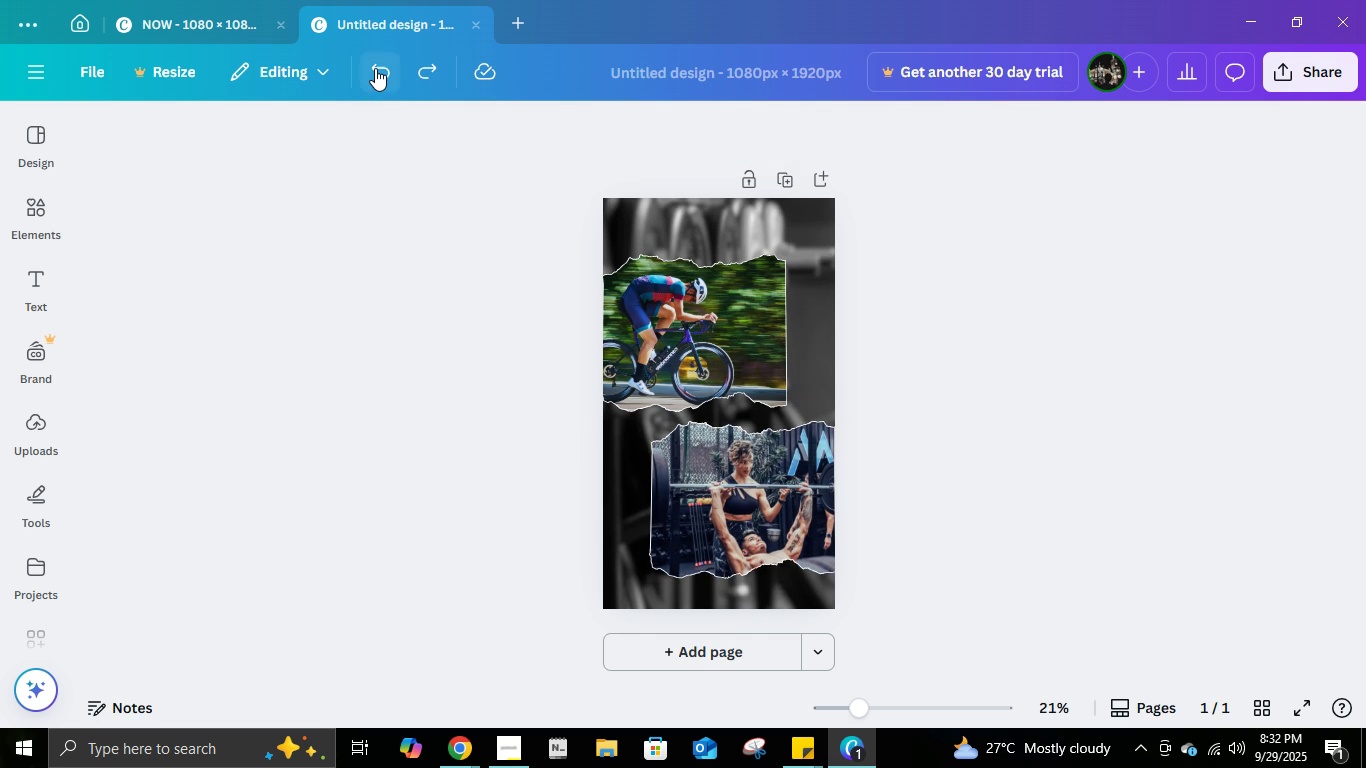 
left_click([375, 68])
 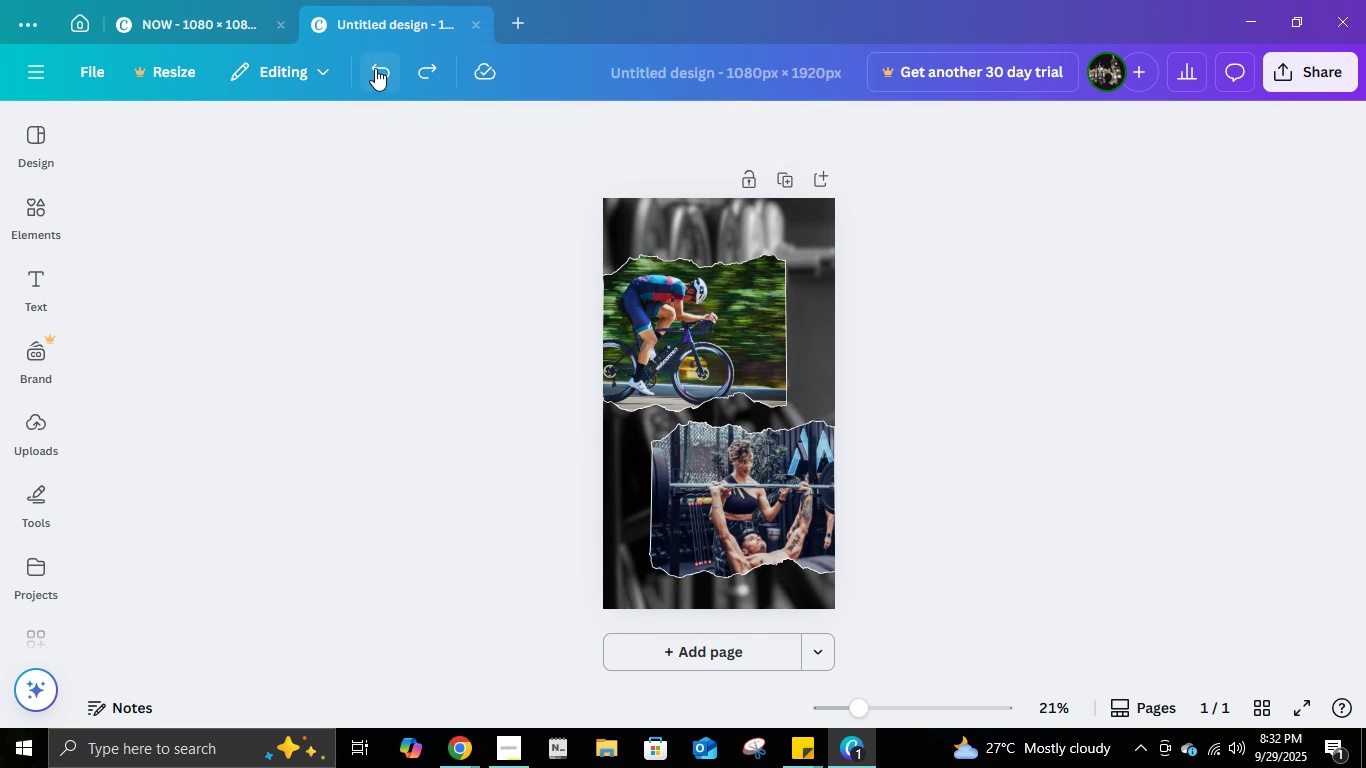 
double_click([375, 68])
 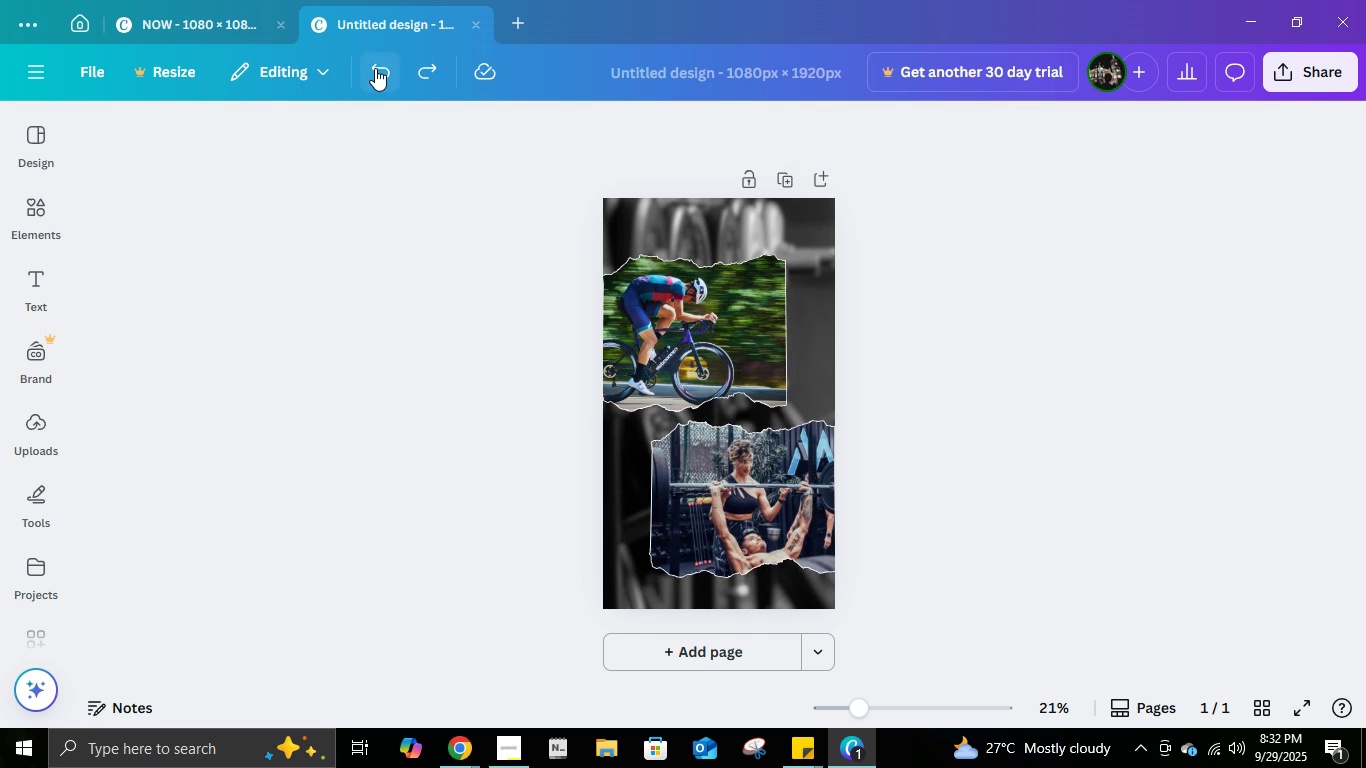 
triple_click([375, 68])
 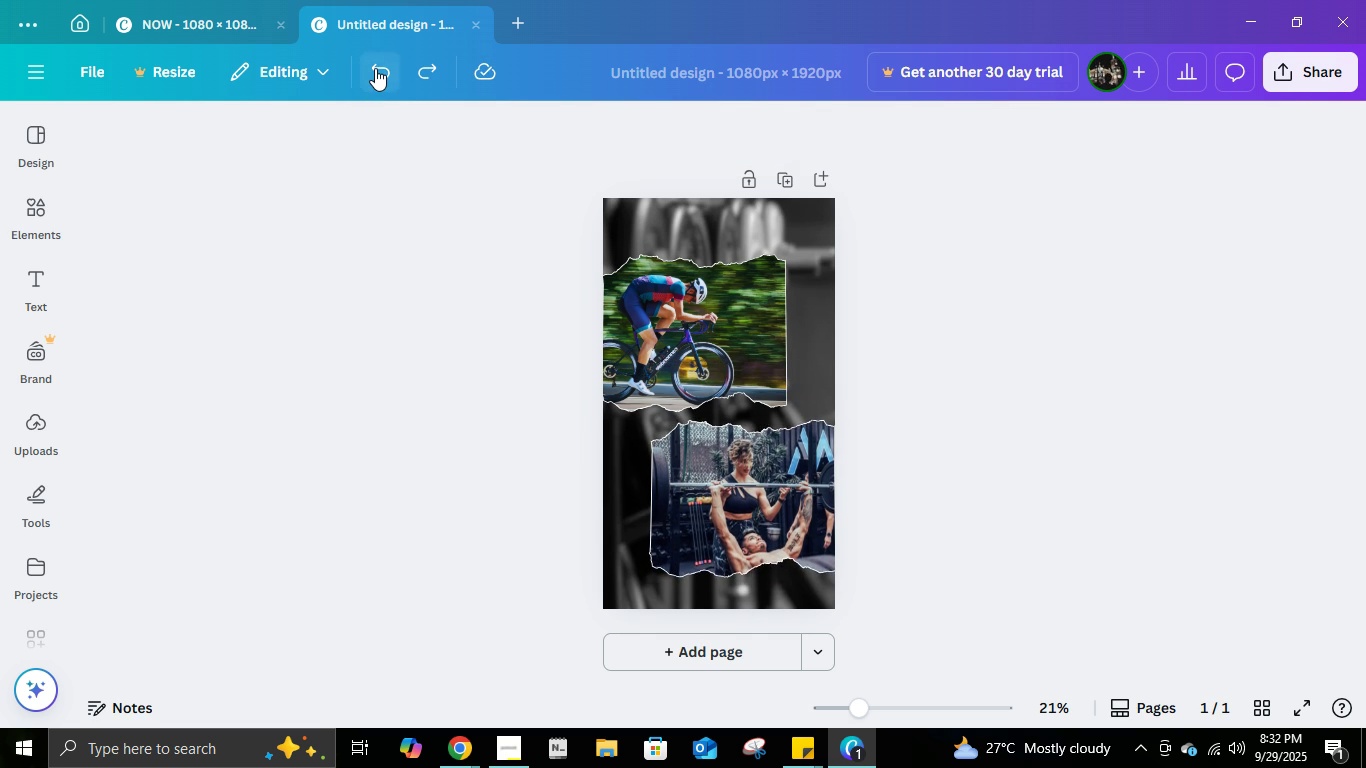 
triple_click([375, 68])
 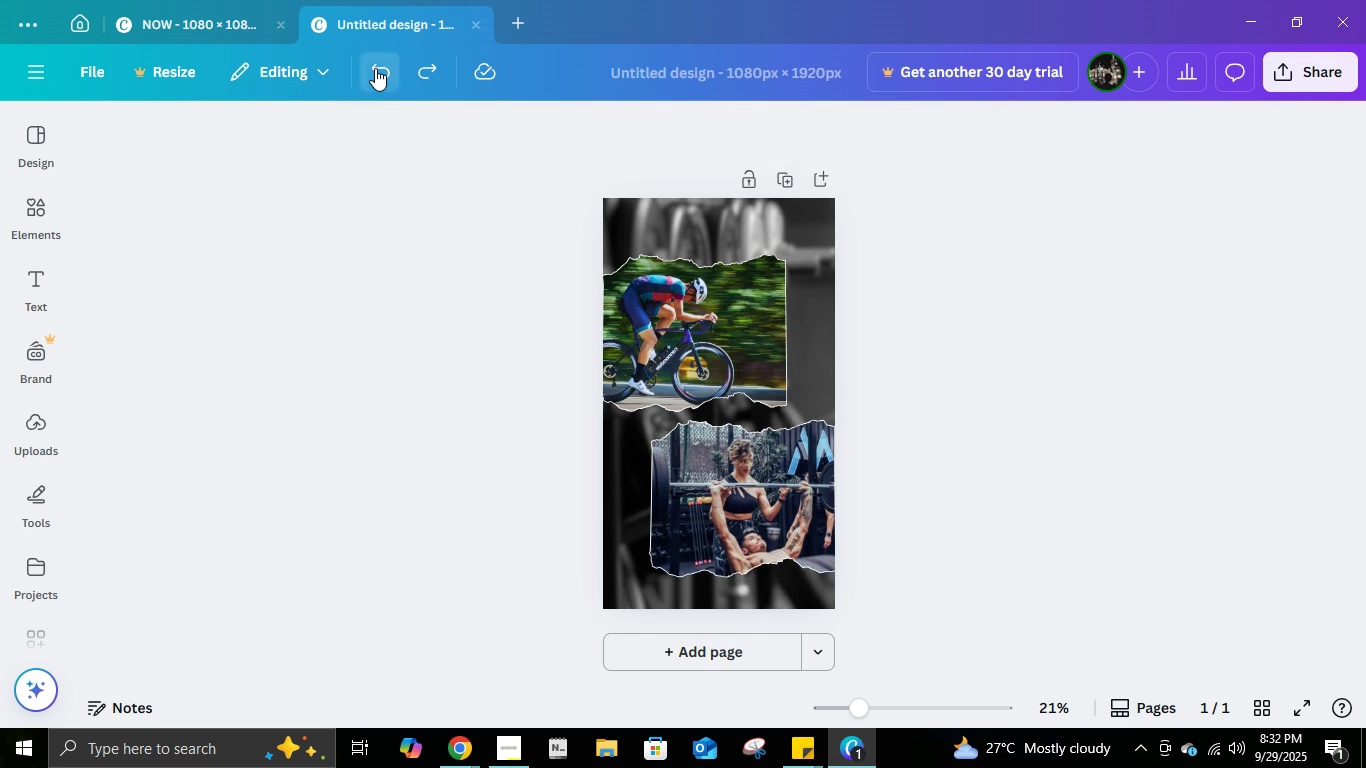 
triple_click([375, 68])
 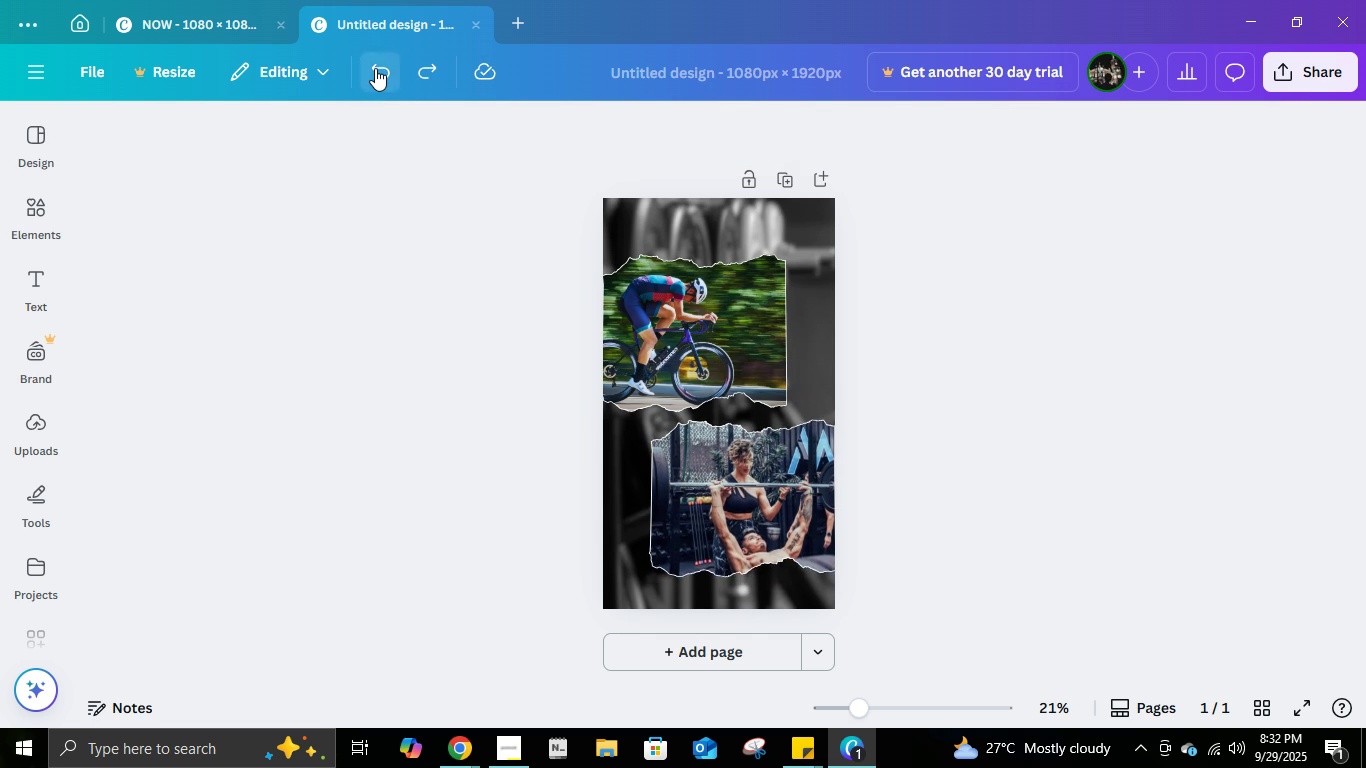 
triple_click([375, 68])
 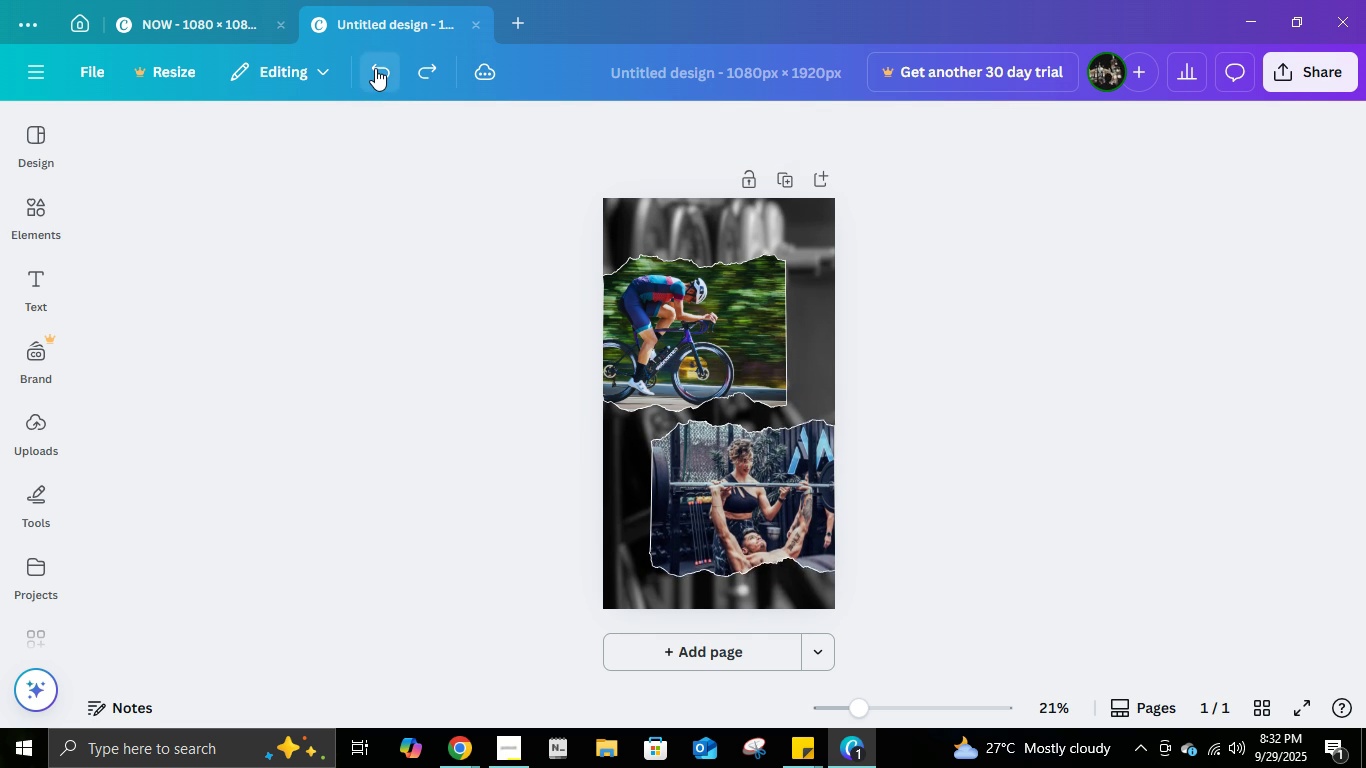 
triple_click([375, 68])
 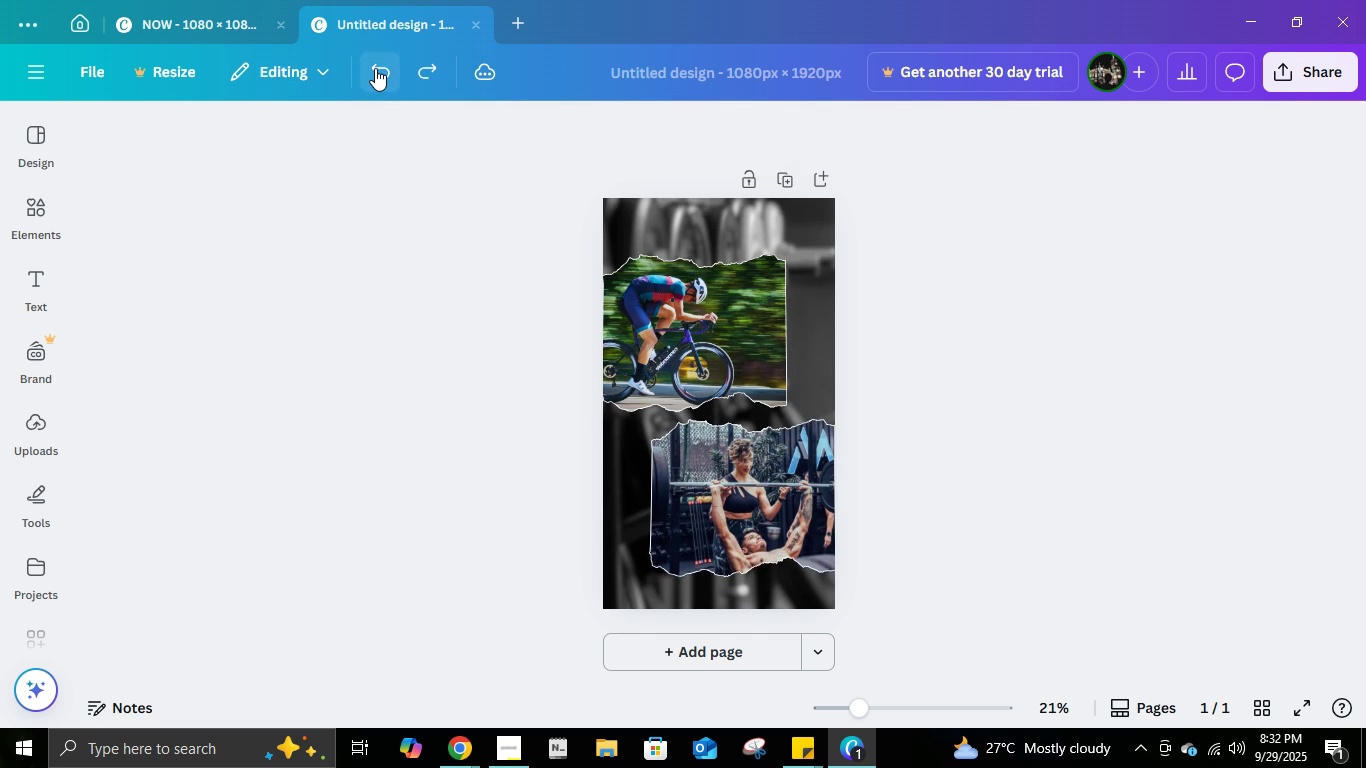 
left_click([375, 68])
 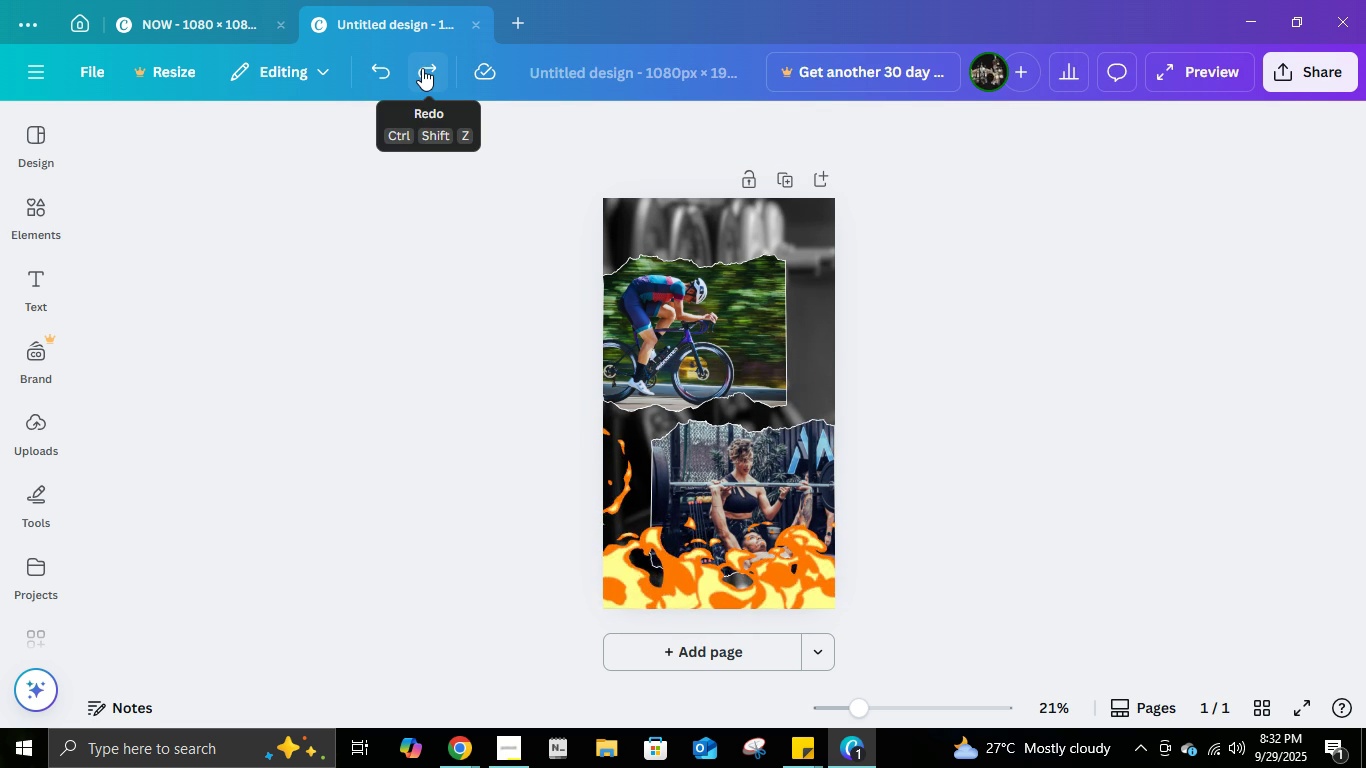 
left_click([422, 68])
 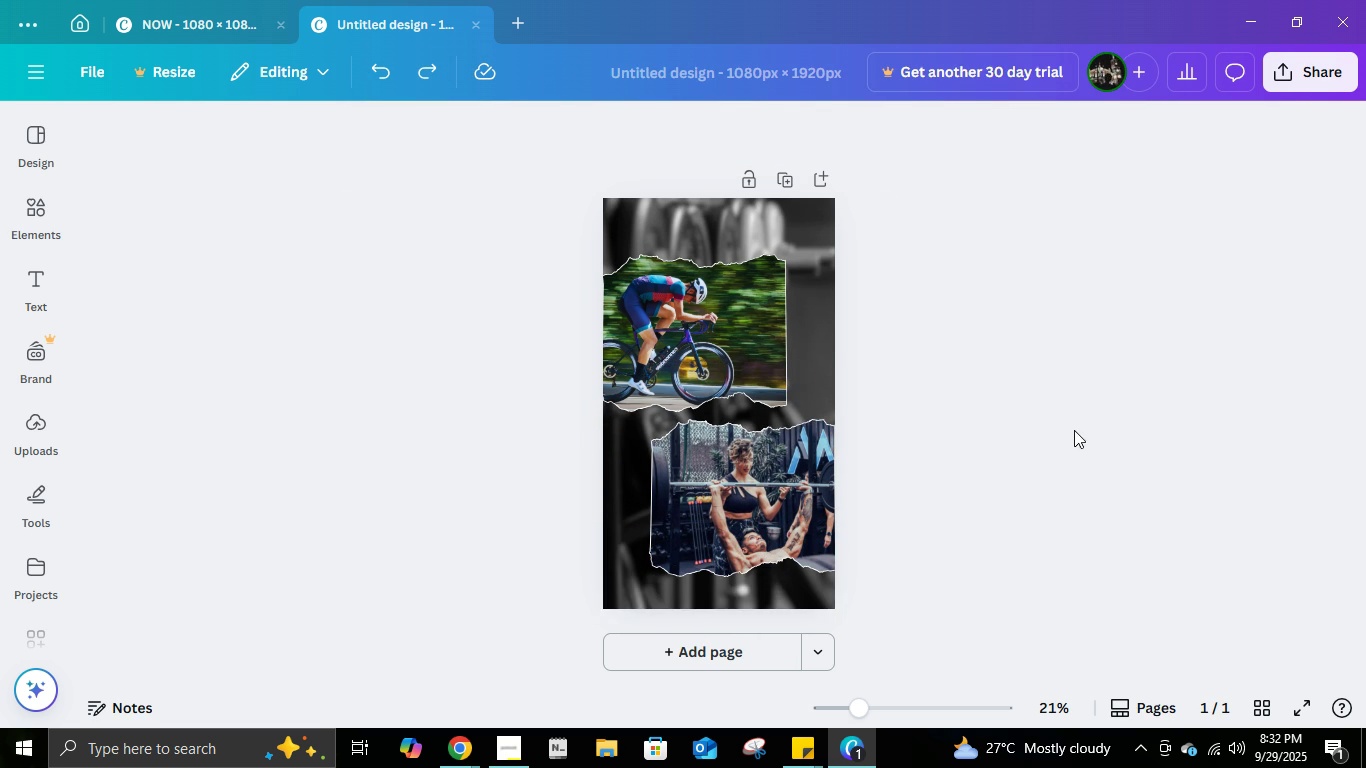 
left_click([1075, 430])
 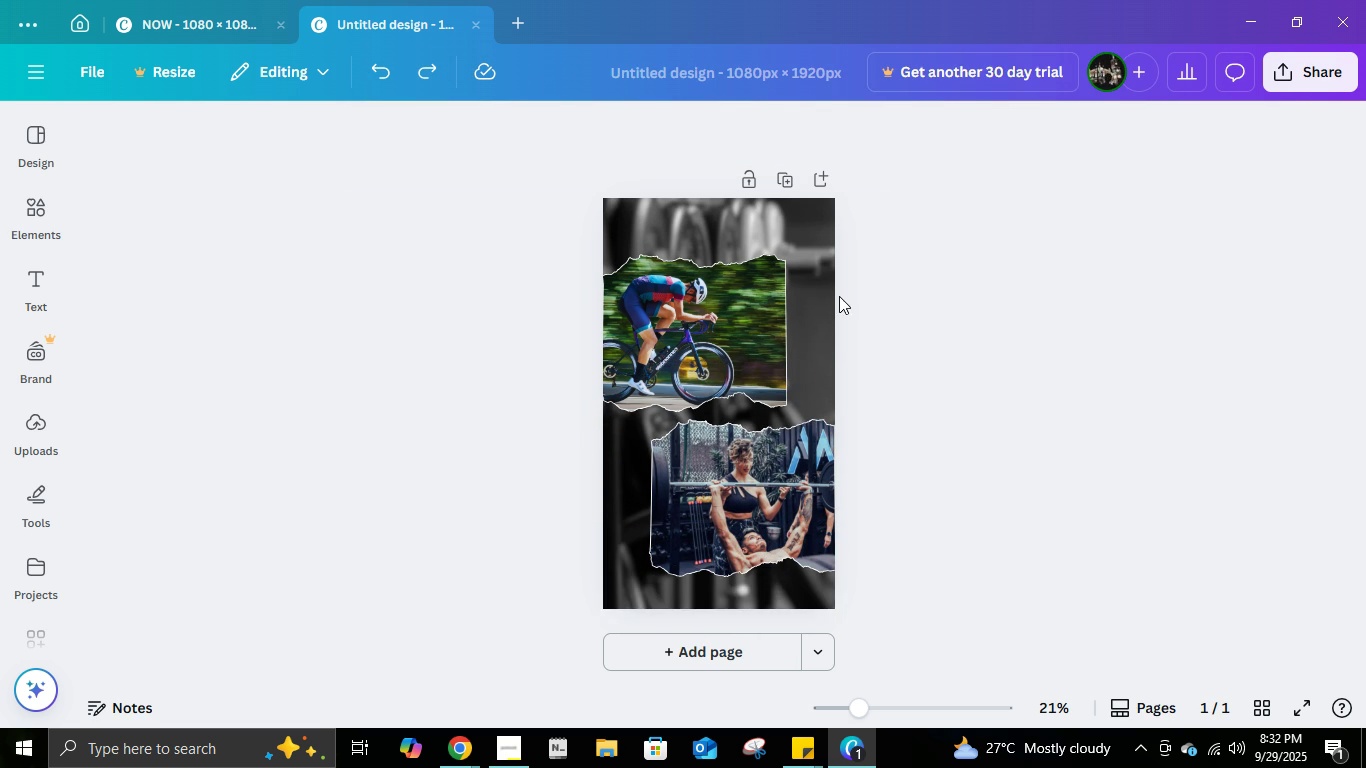 
scroll: coordinate [839, 289], scroll_direction: up, amount: 2.0
 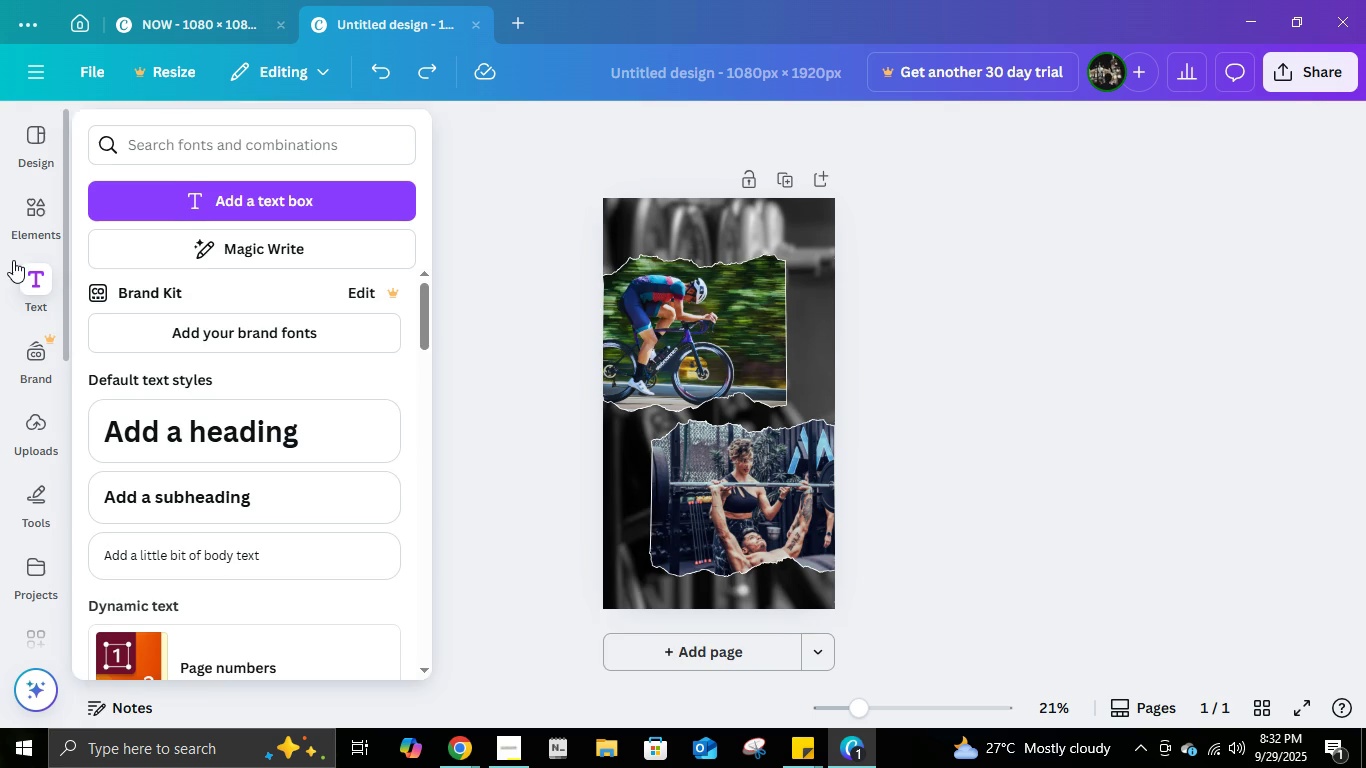 
left_click([28, 284])
 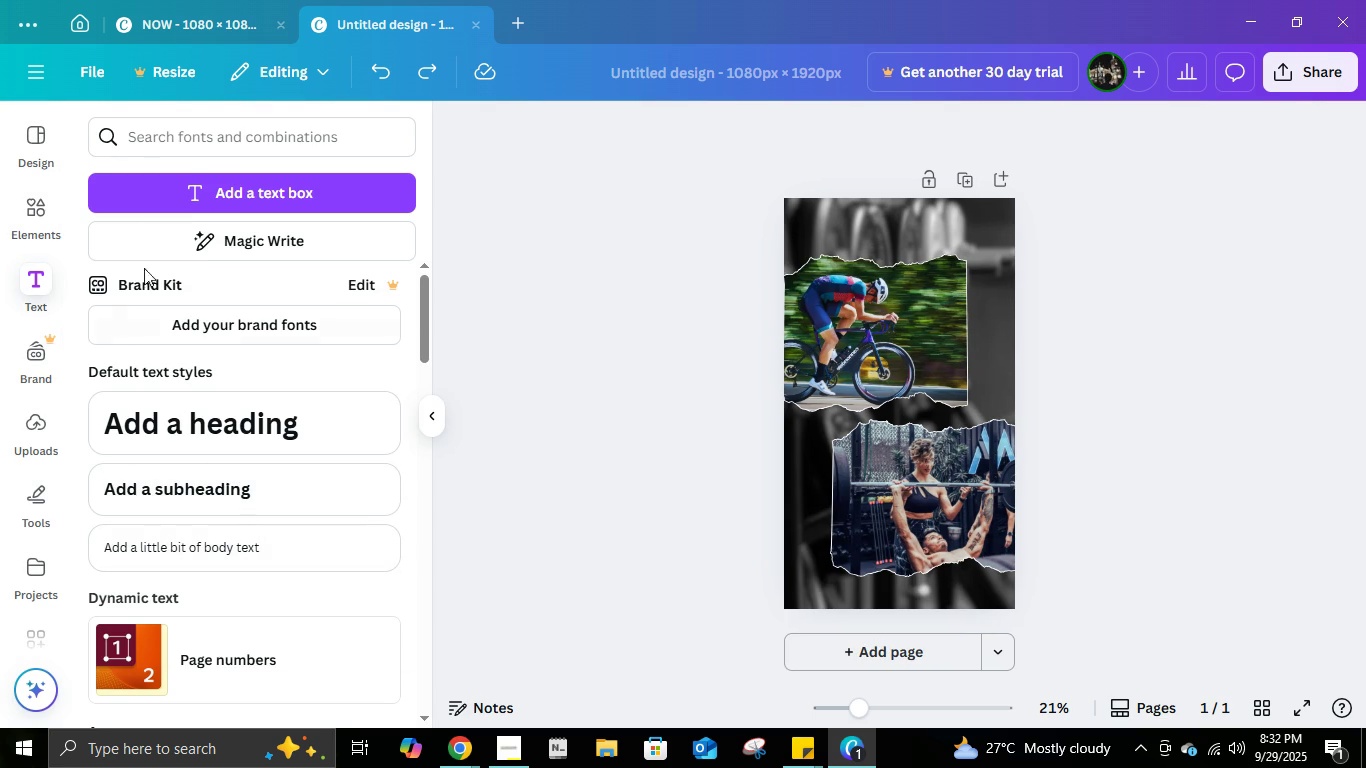 
left_click([163, 31])
 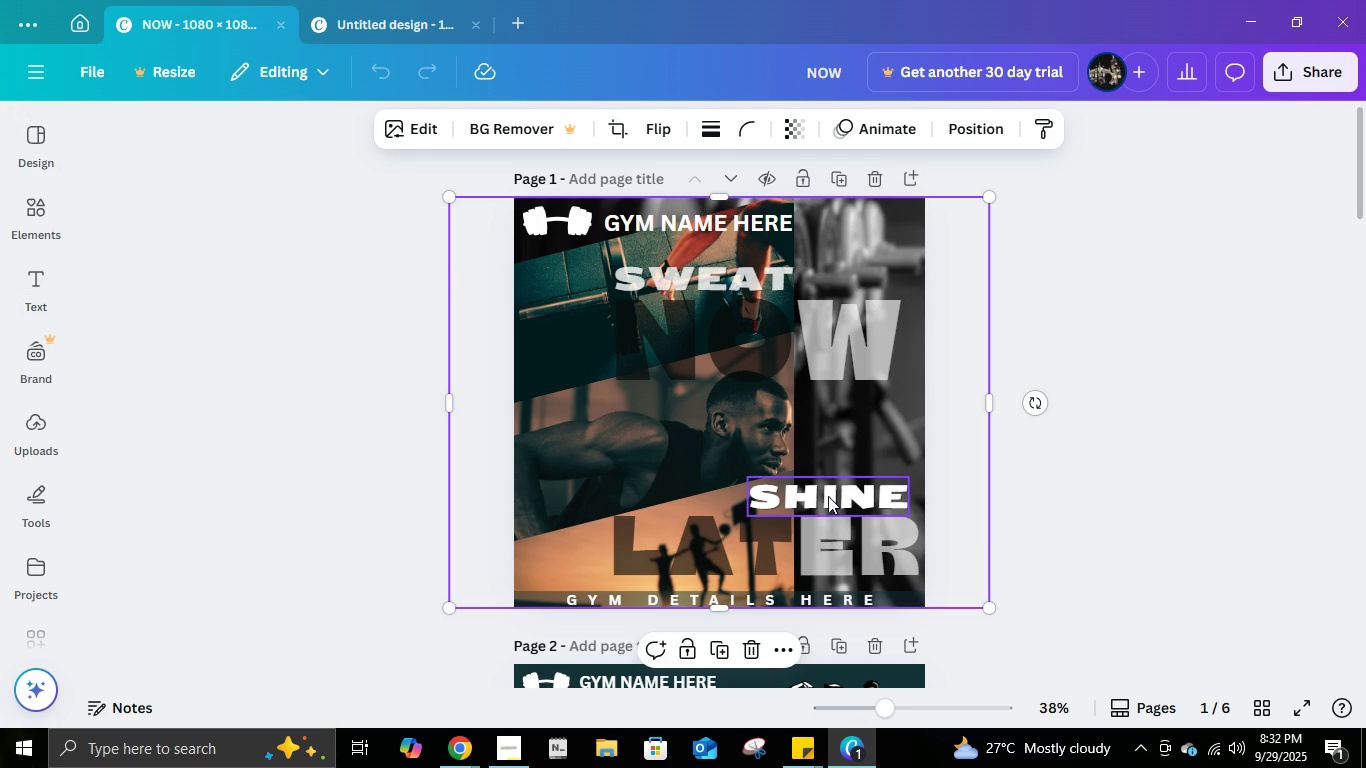 
left_click([828, 503])